 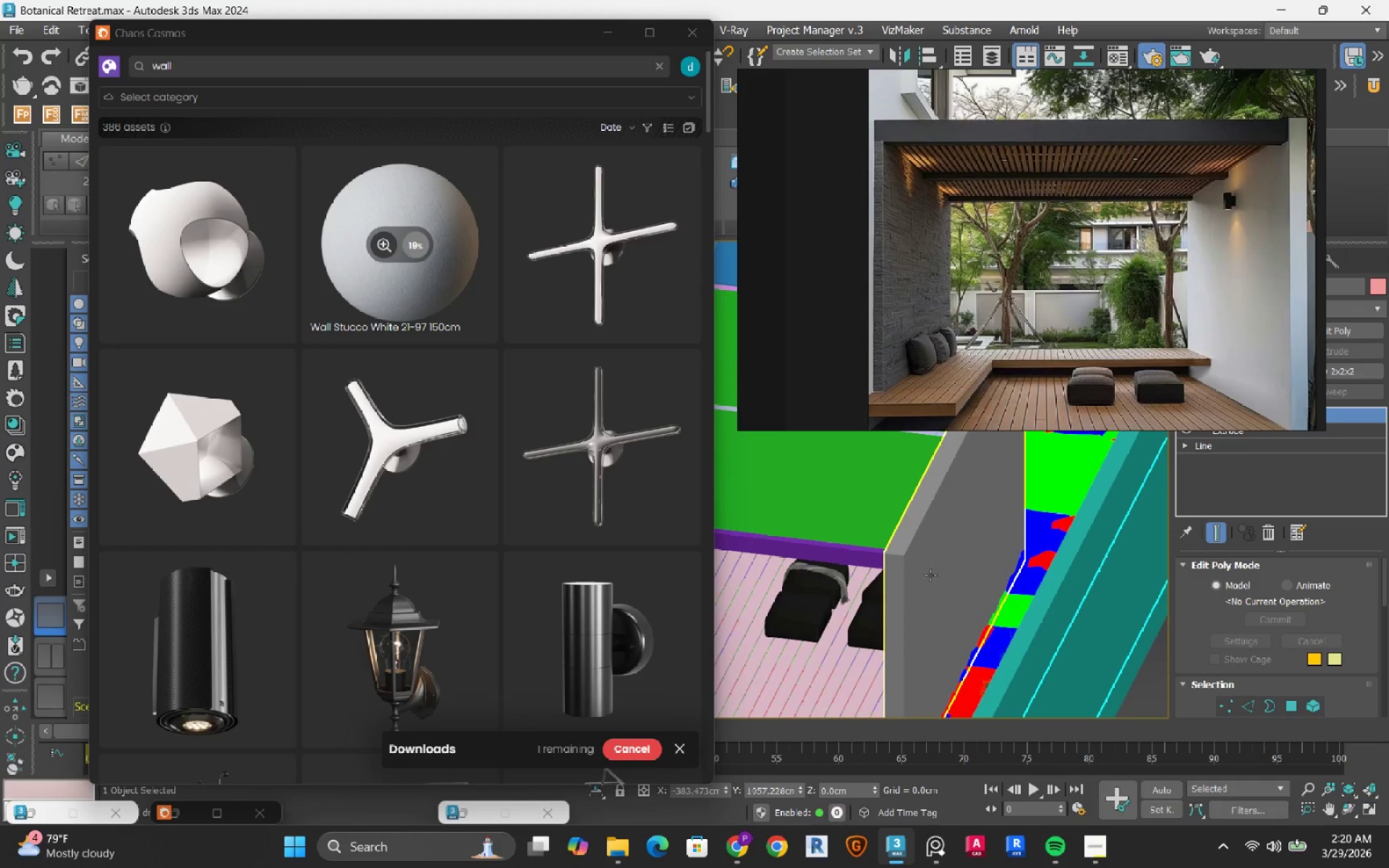 
left_click([925, 582])
 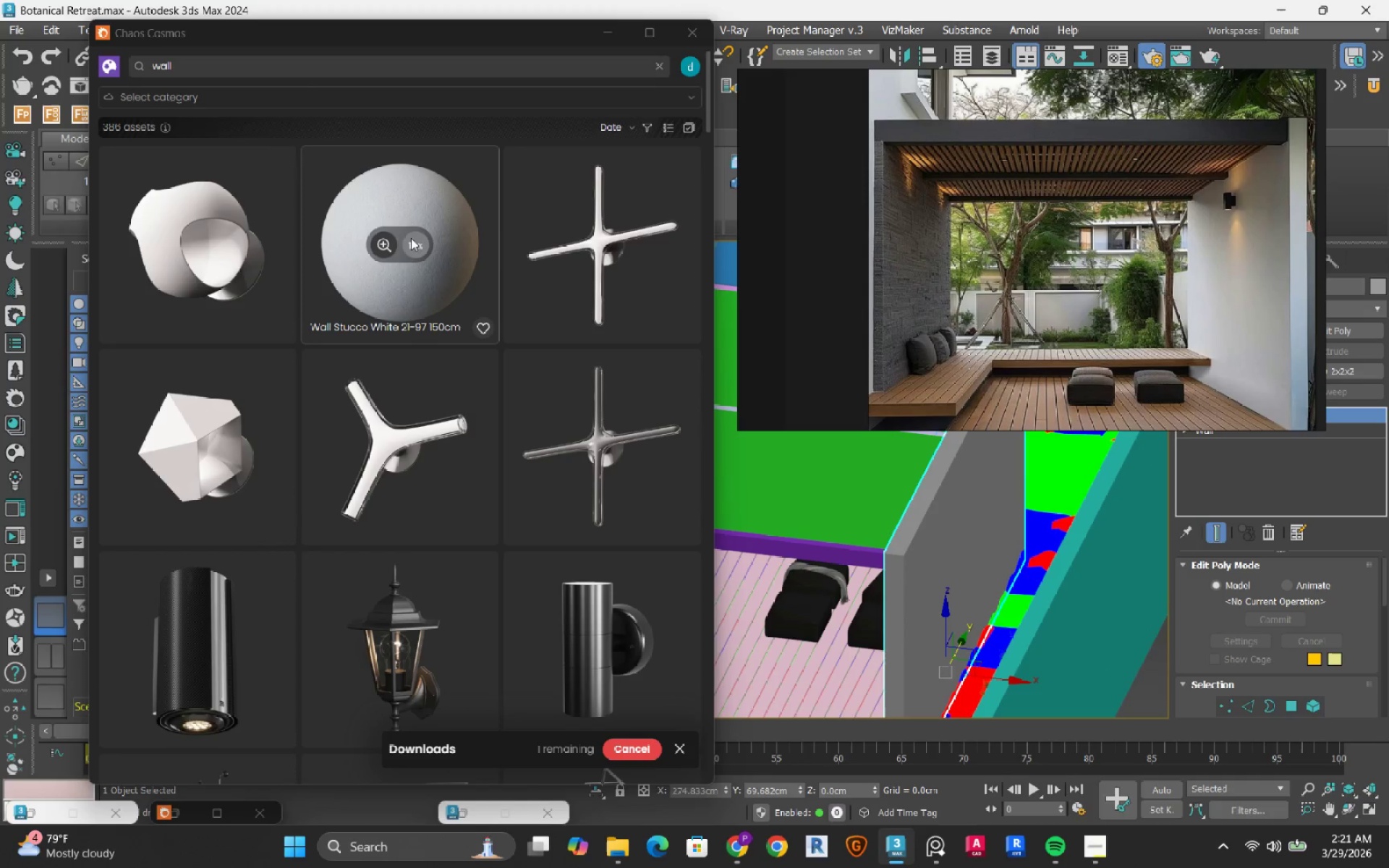 
scroll: coordinate [449, 466], scroll_direction: down, amount: 9.0
 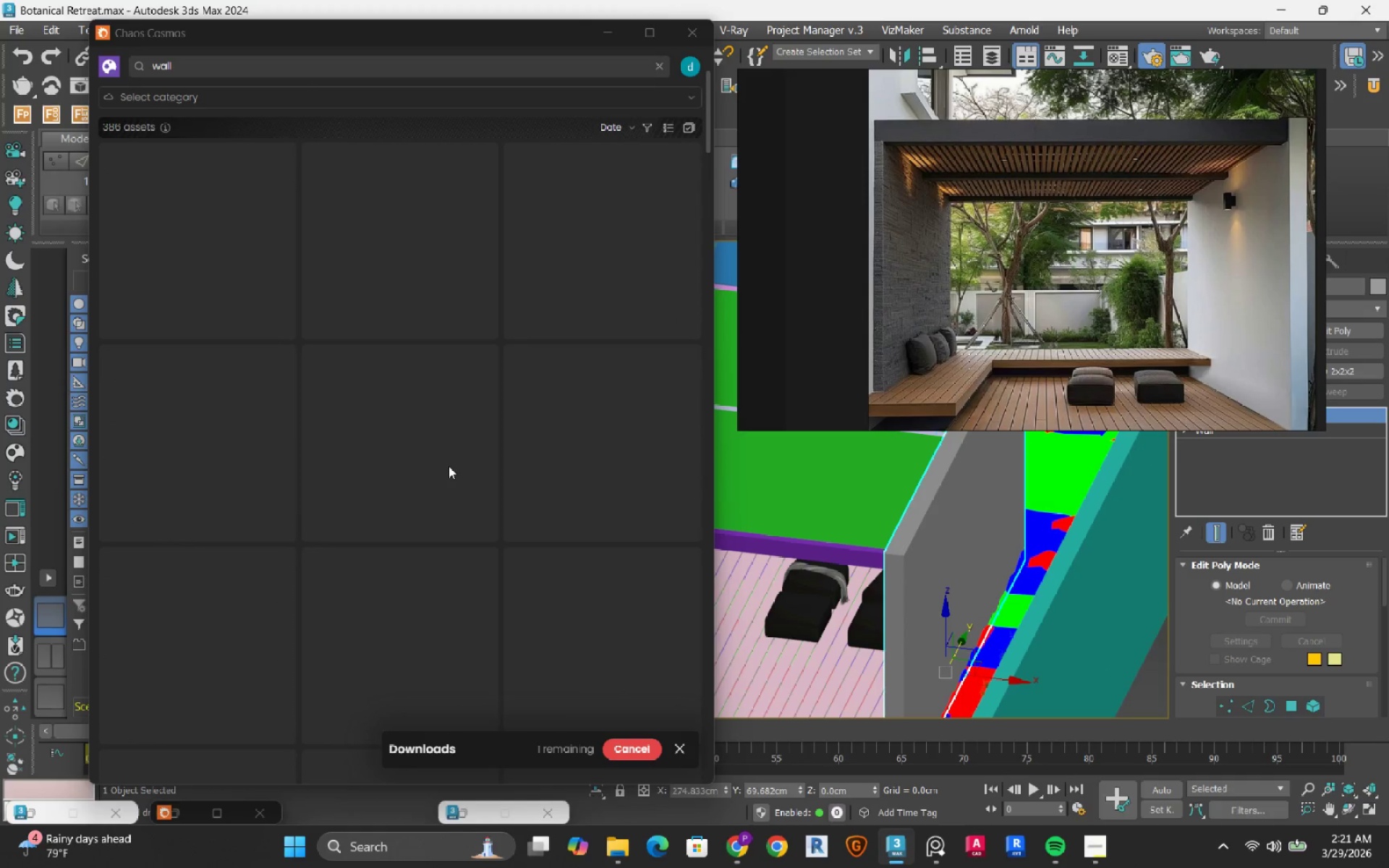 
scroll: coordinate [449, 466], scroll_direction: up, amount: 5.0
 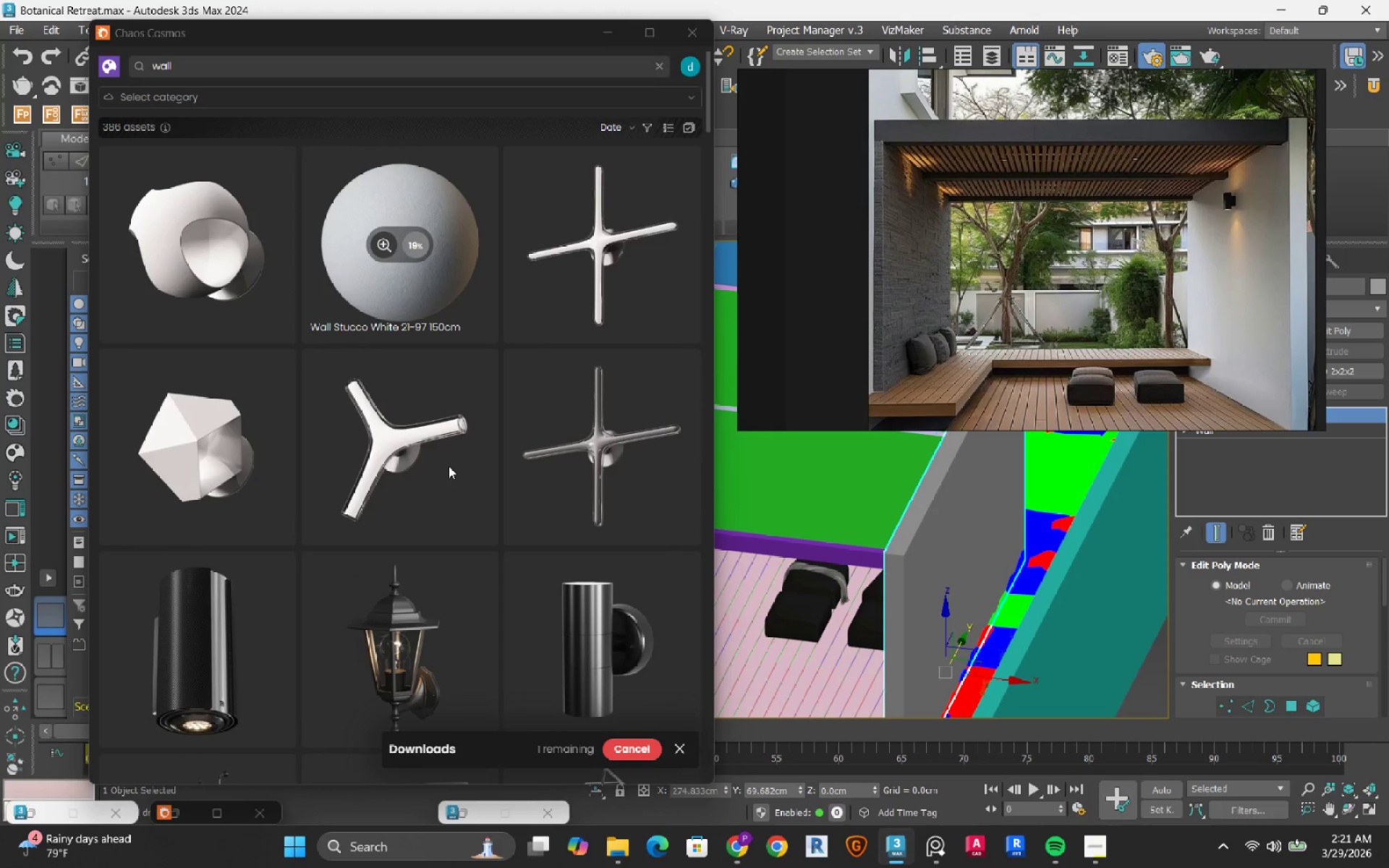 
scroll: coordinate [449, 466], scroll_direction: down, amount: 1.0
 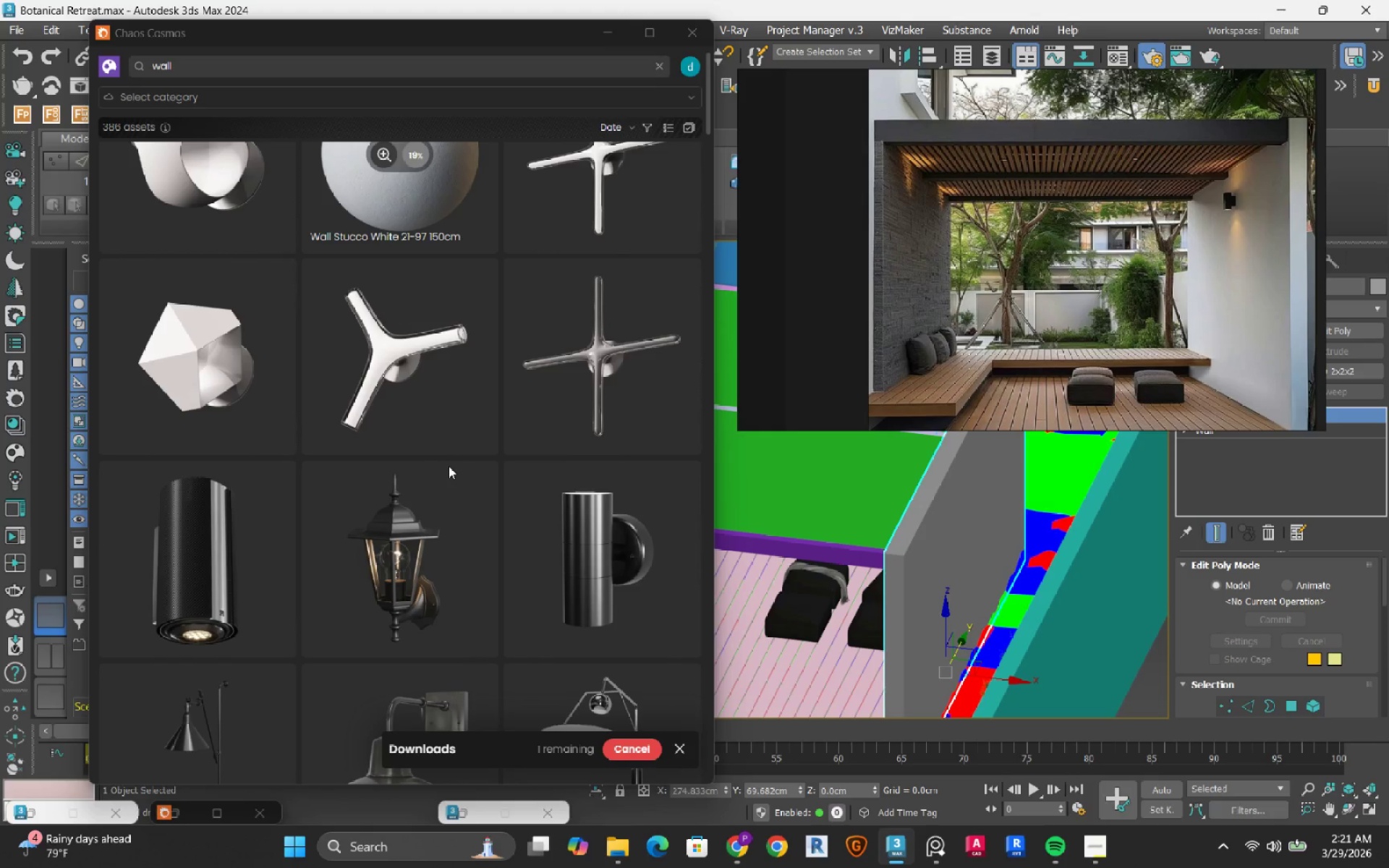 
scroll: coordinate [449, 466], scroll_direction: up, amount: 3.0
 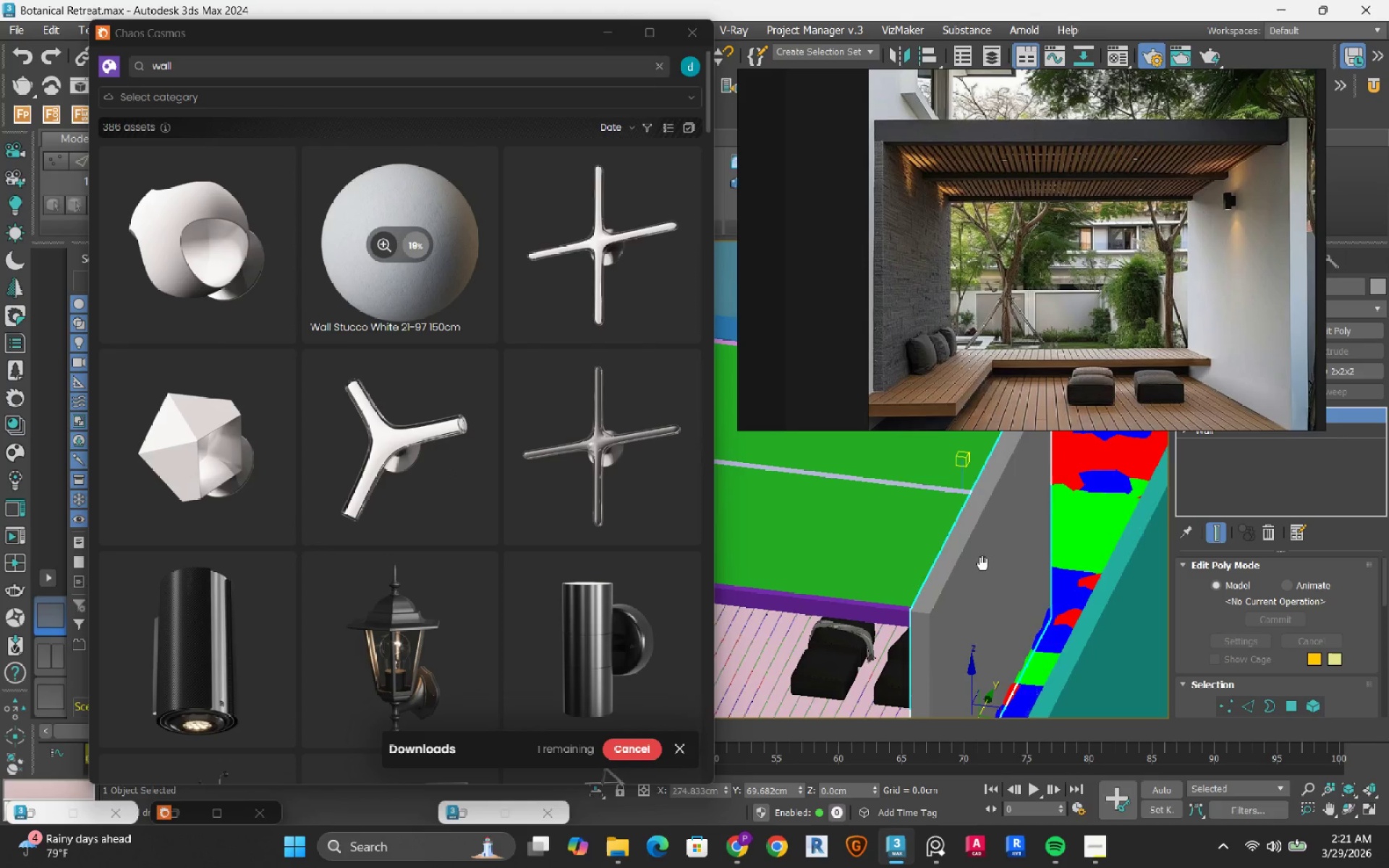 
scroll: coordinate [929, 549], scroll_direction: down, amount: 2.0
 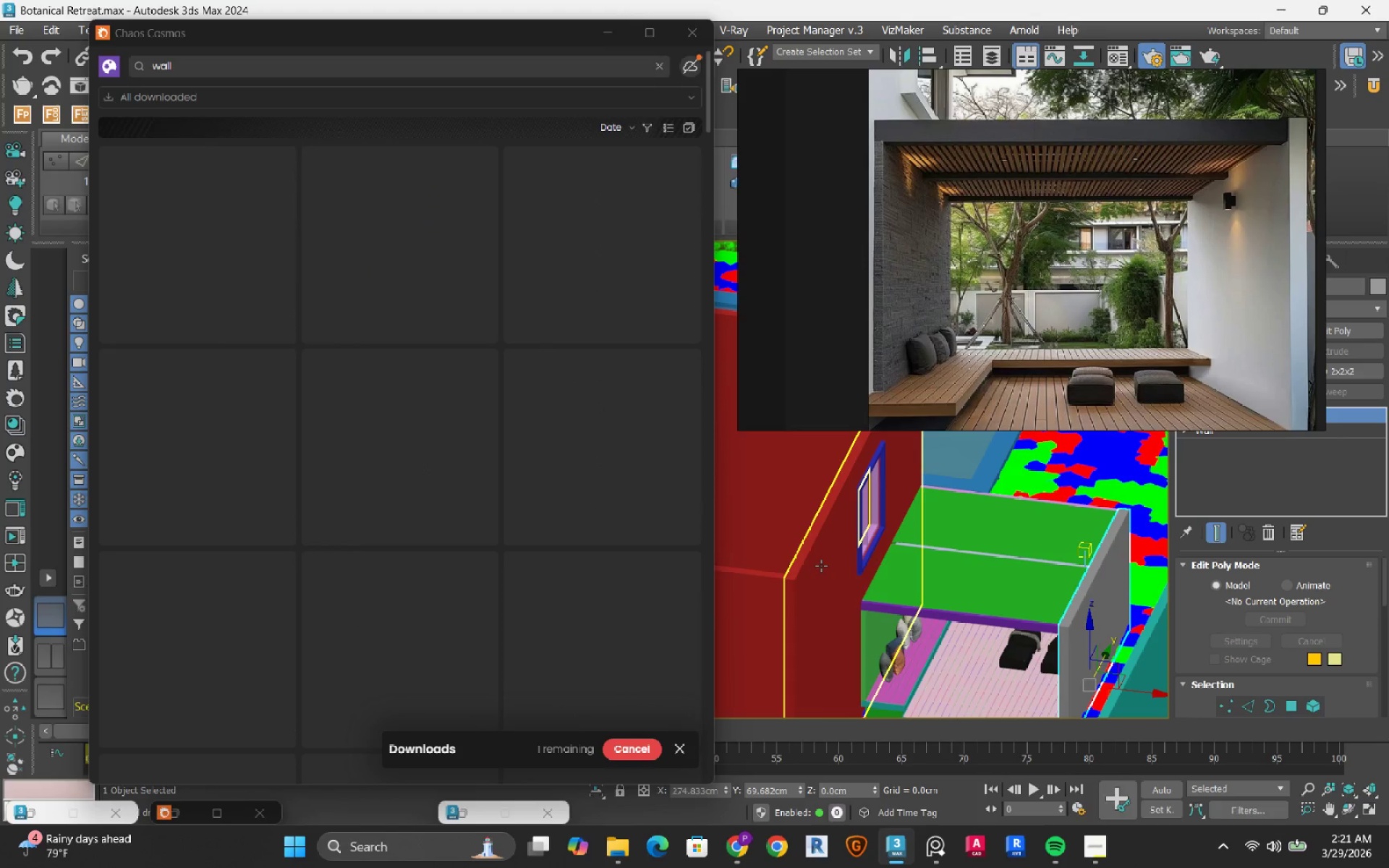 
scroll: coordinate [375, 399], scroll_direction: up, amount: 3.0
 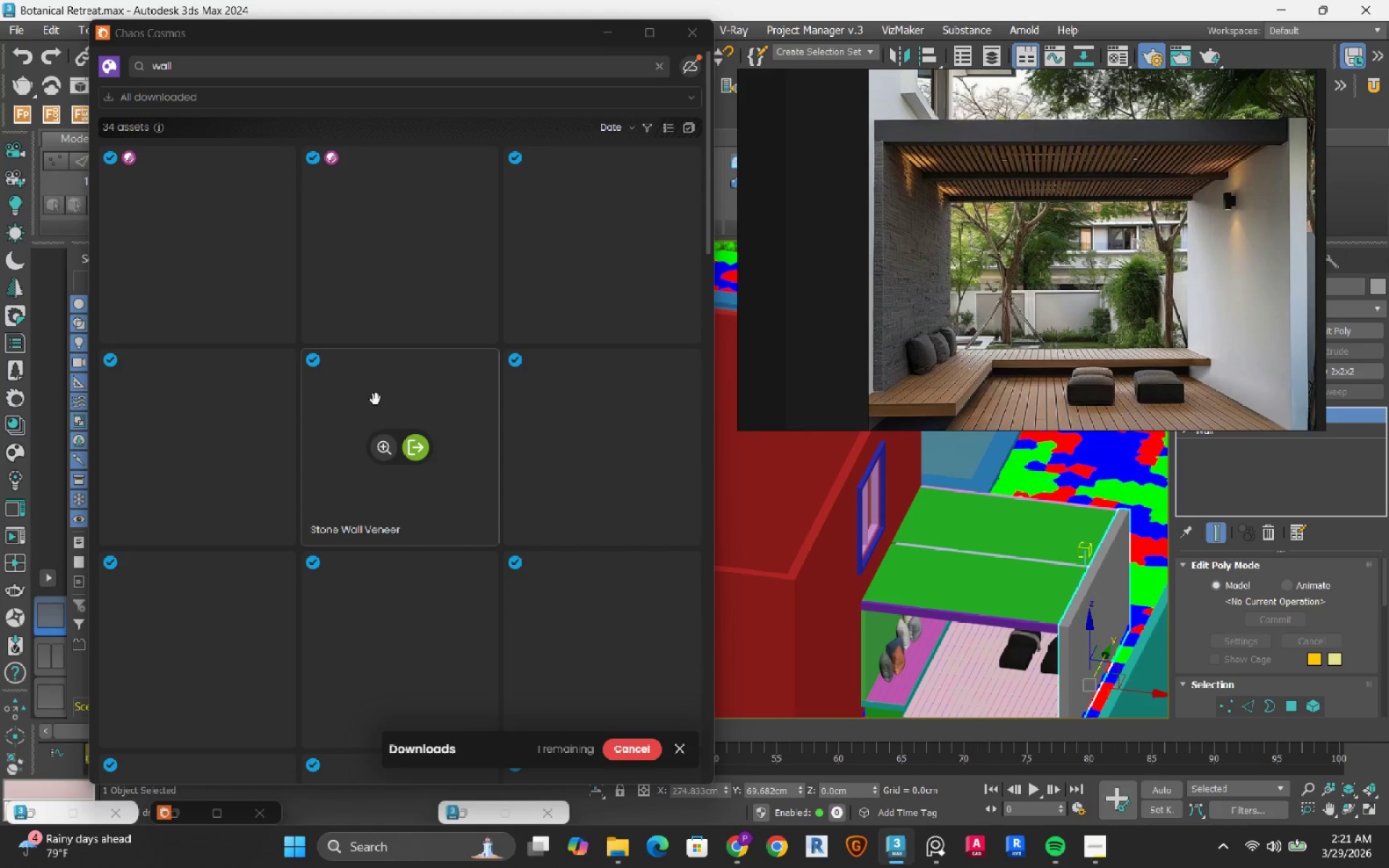 
wait(8.98)
 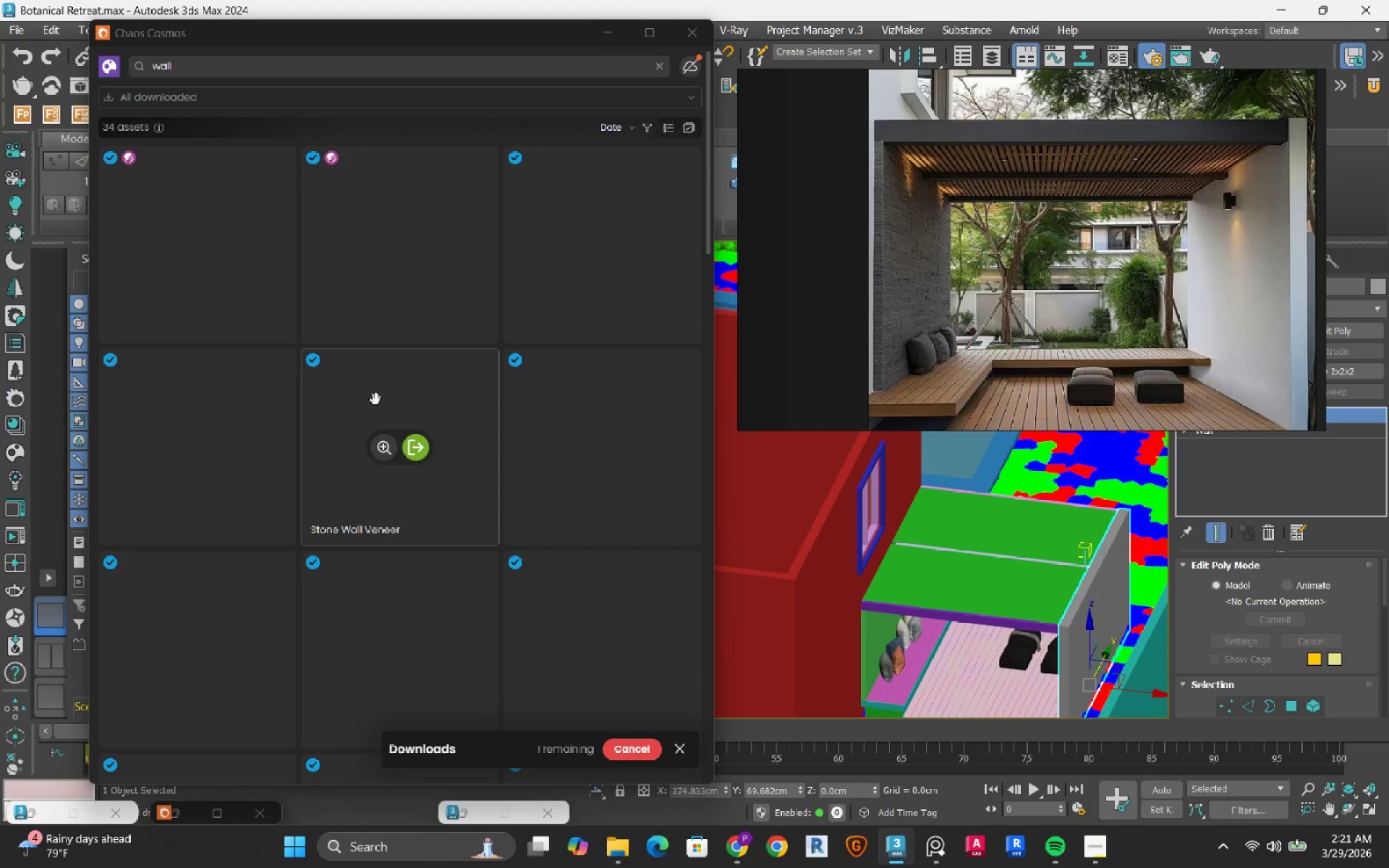 
scroll: coordinate [912, 618], scroll_direction: up, amount: 3.0
 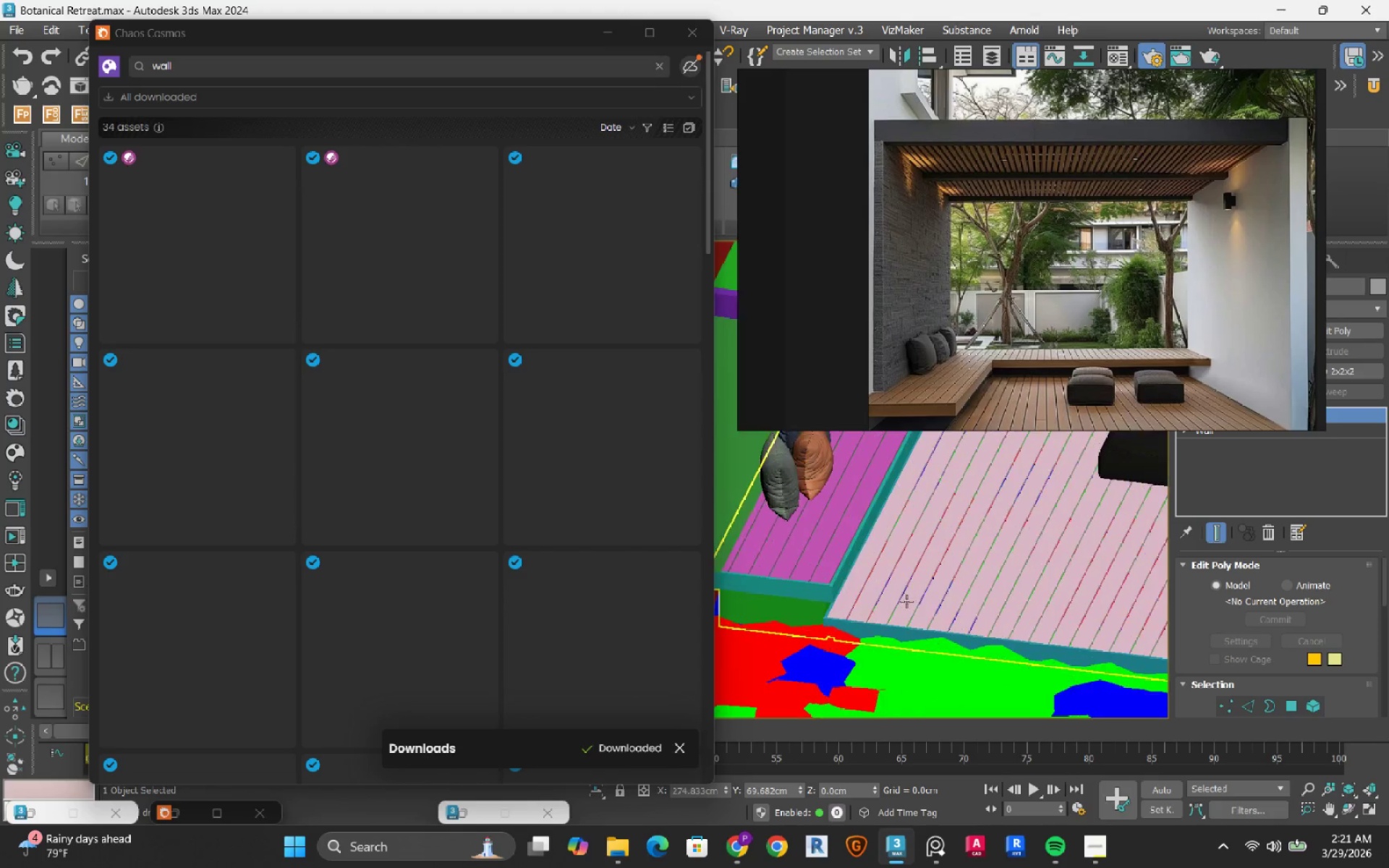 
mouse_move([922, 617])
 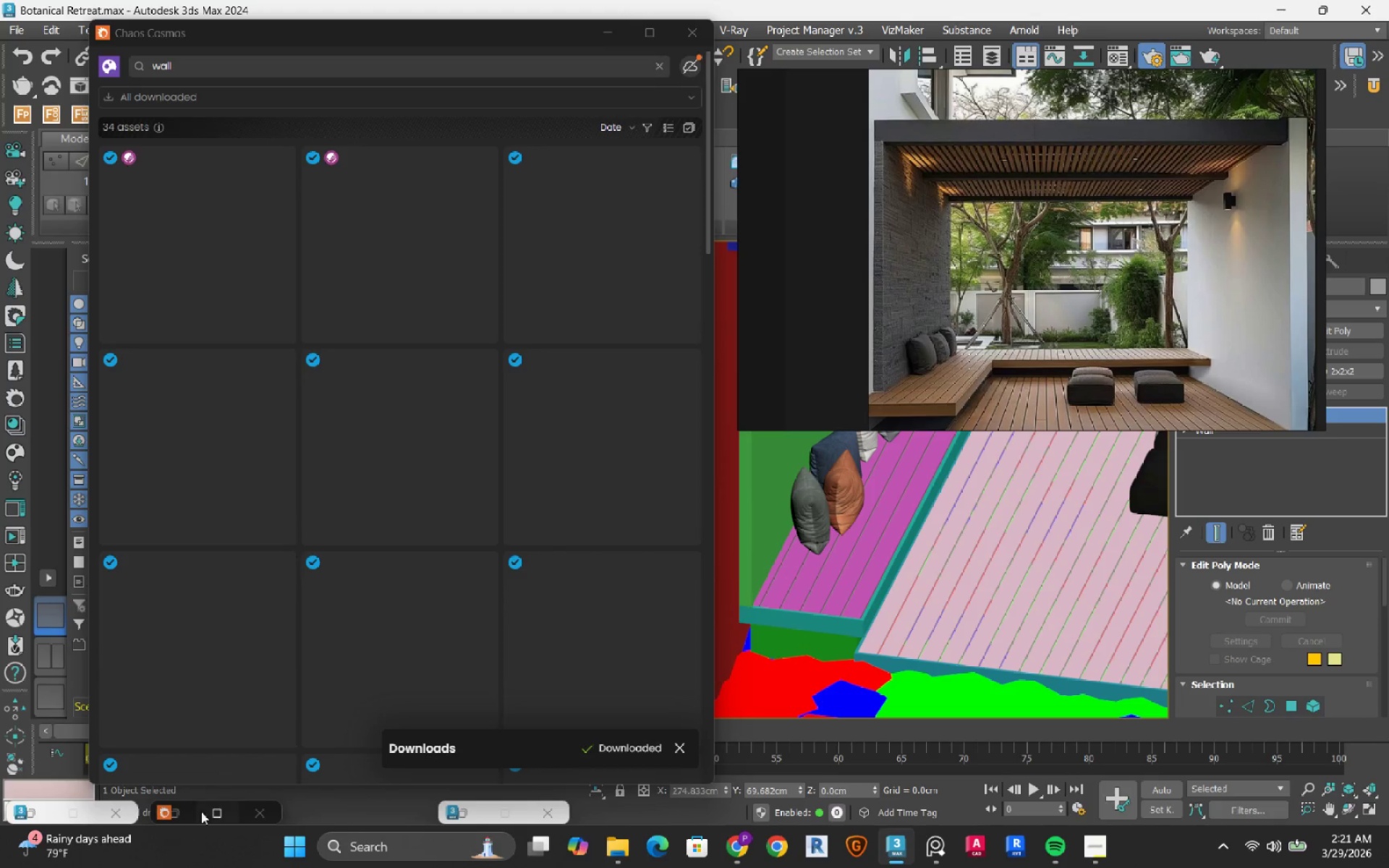 
left_click([183, 814])
 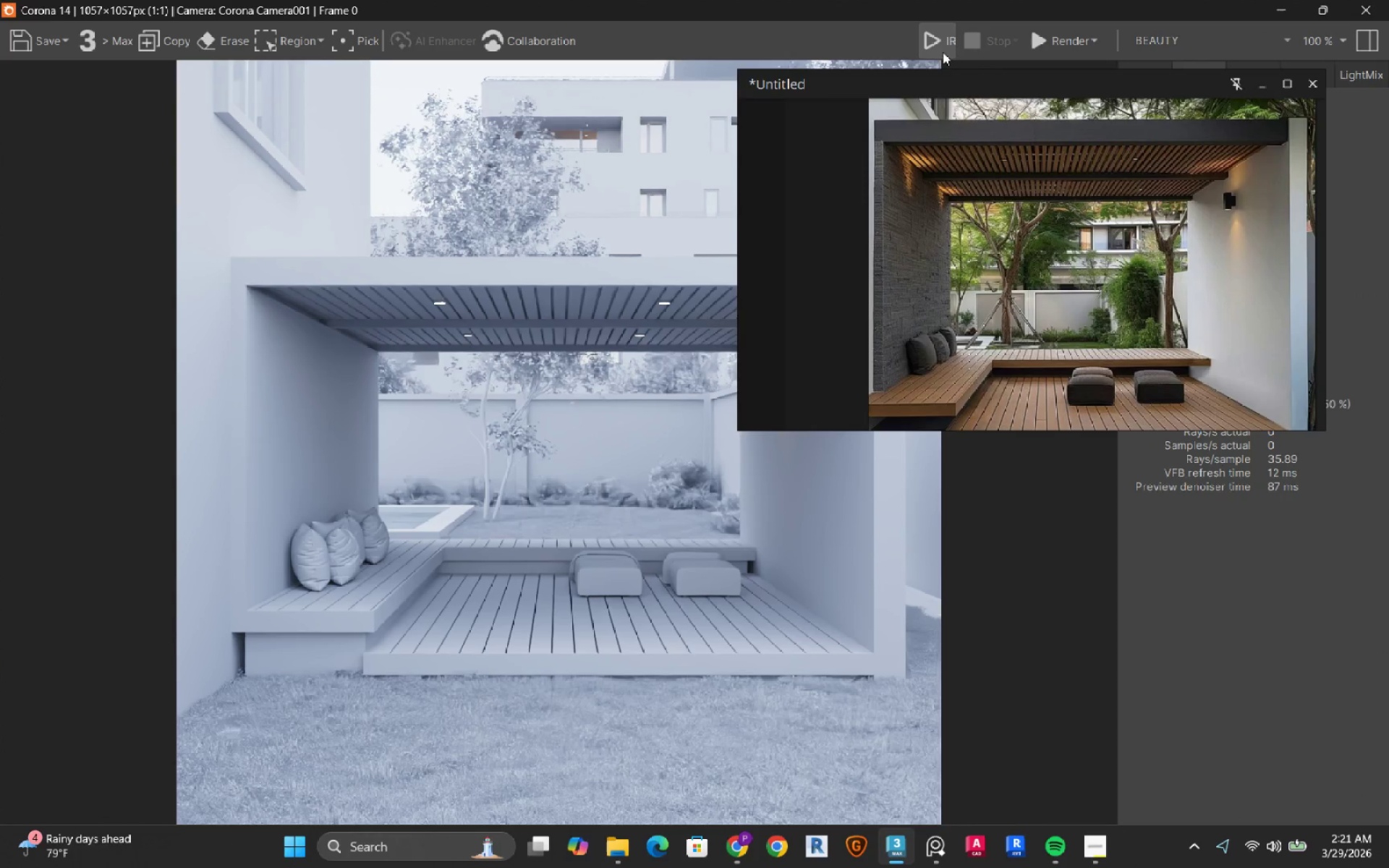 
left_click([941, 36])
 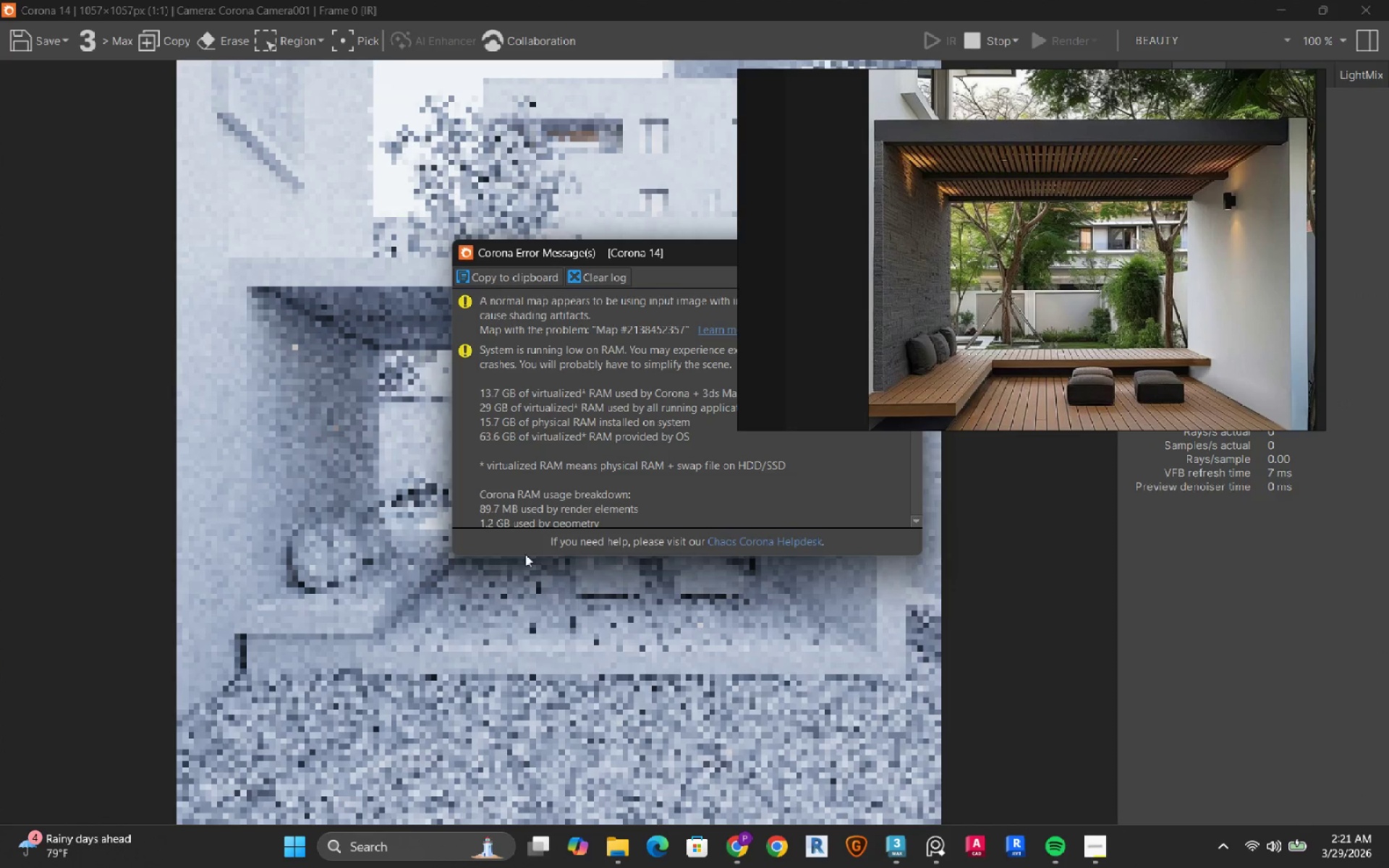 
wait(6.19)
 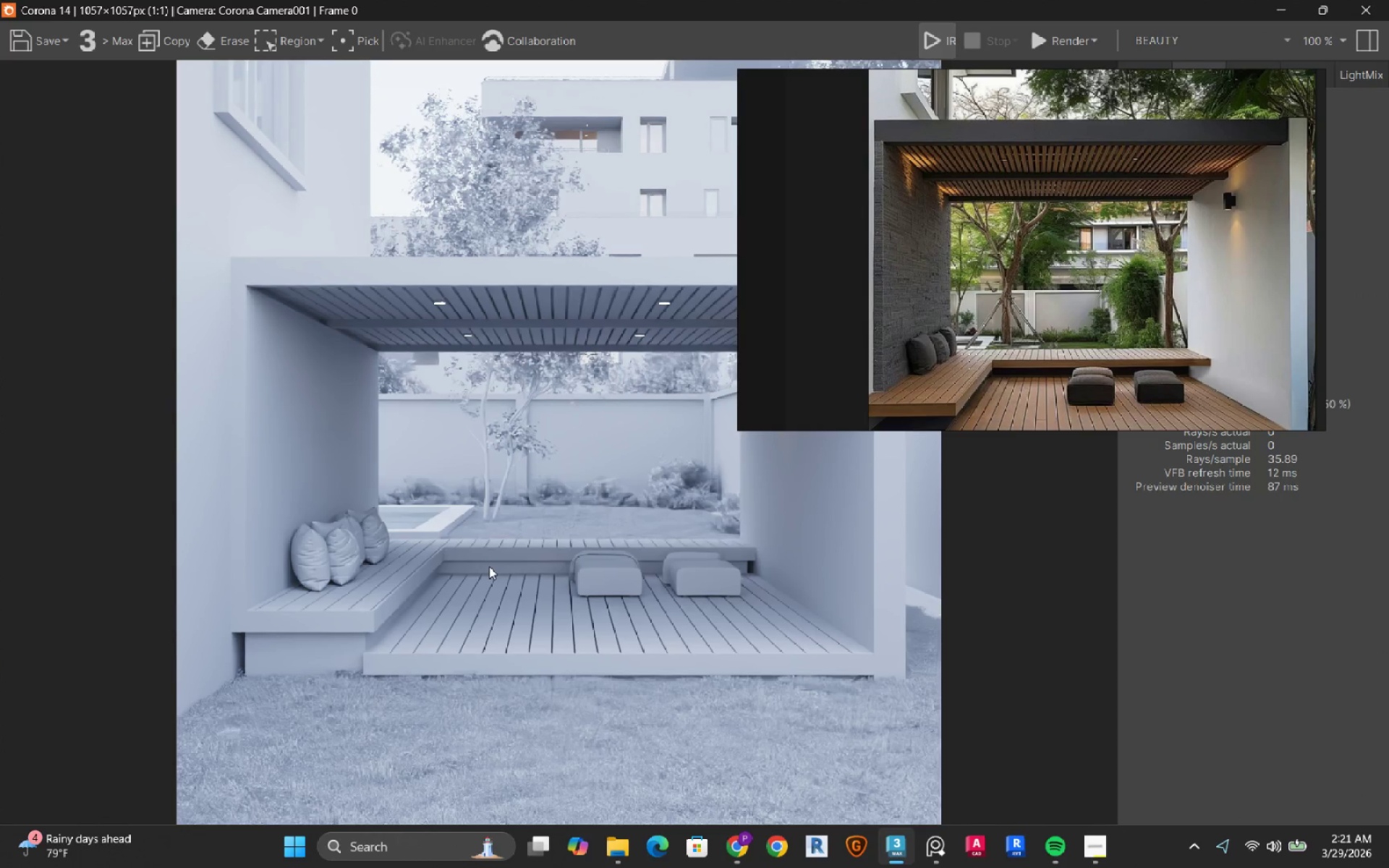 
left_click([898, 258])
 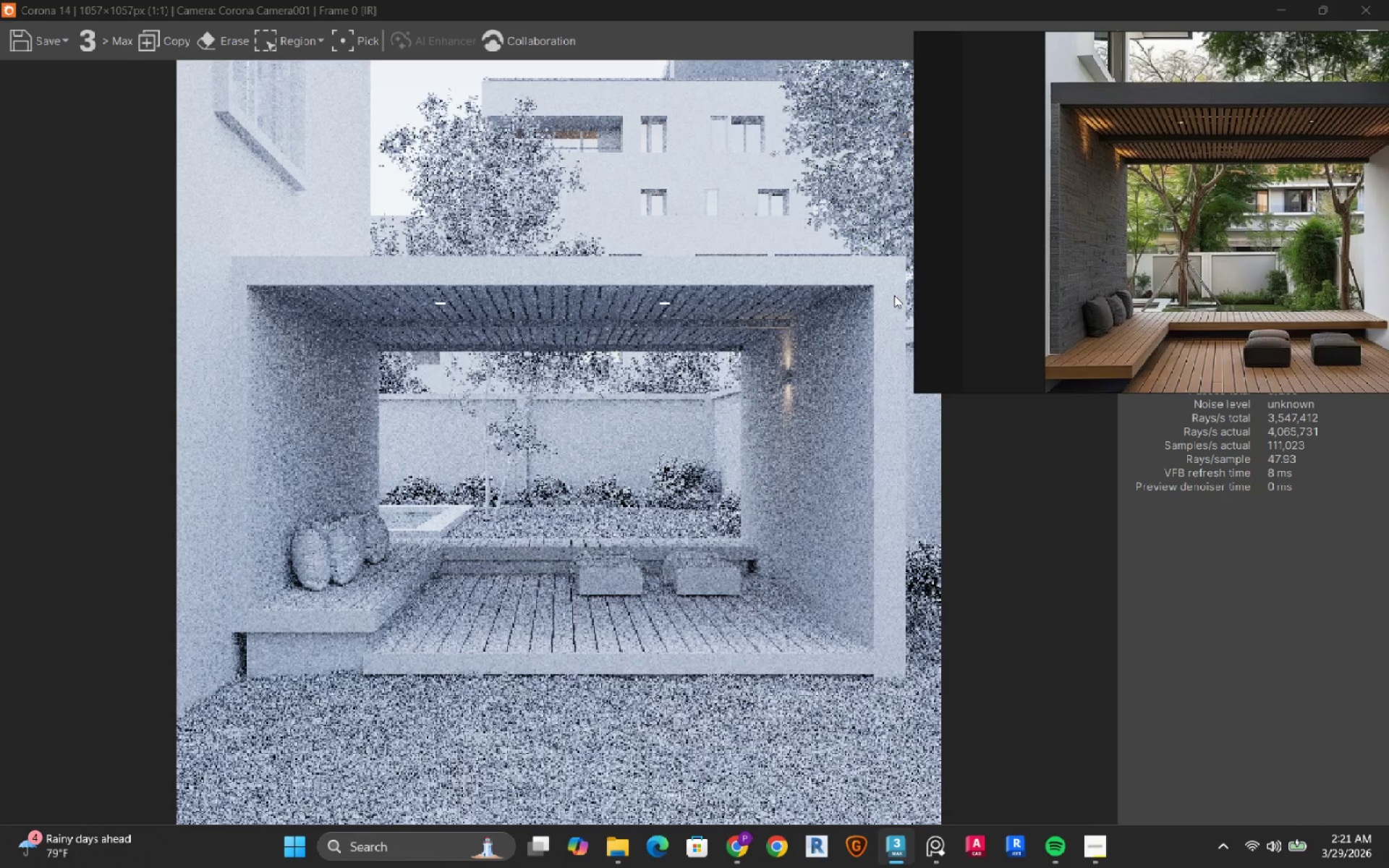 
wait(10.19)
 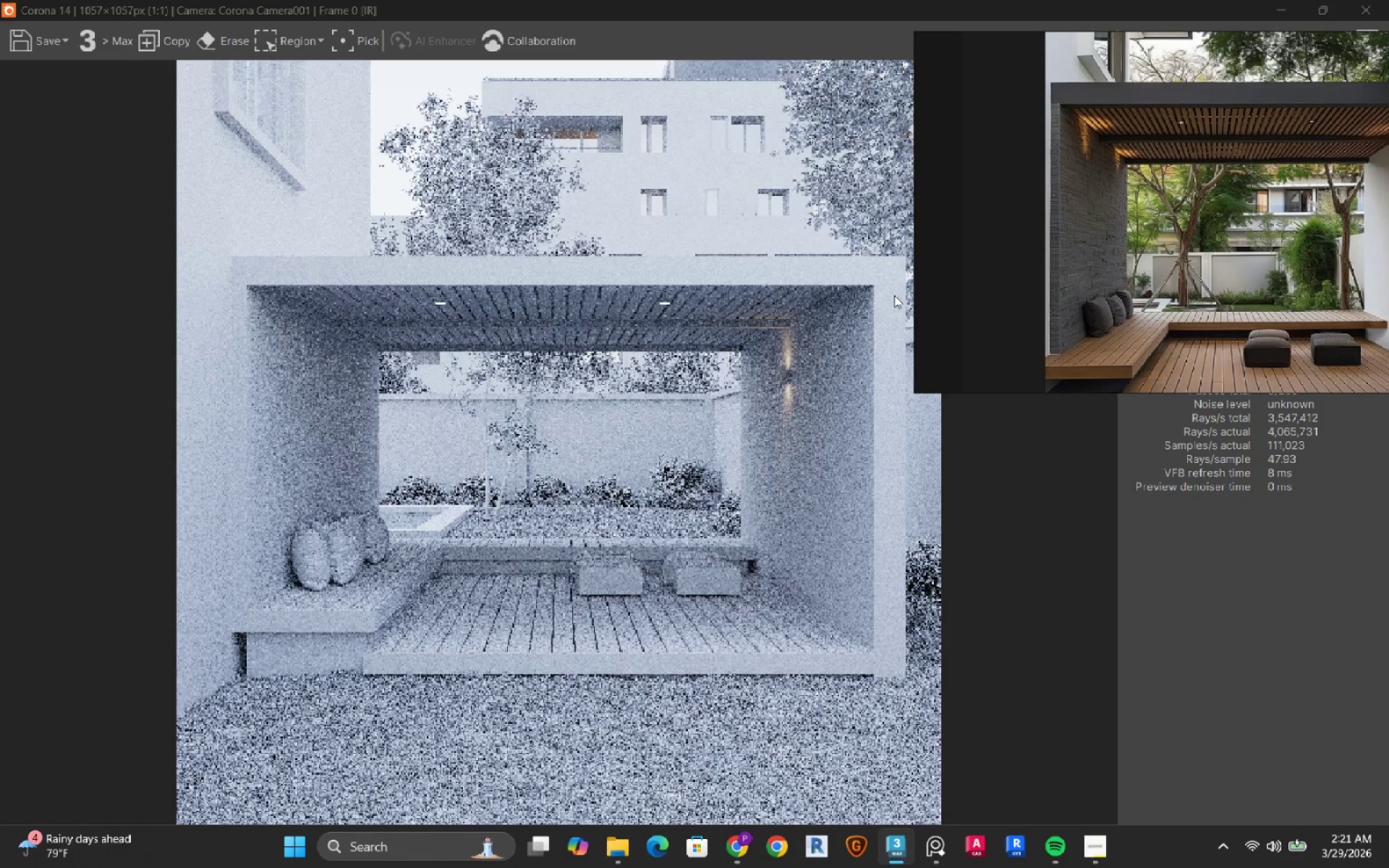 
scroll: coordinate [723, 574], scroll_direction: up, amount: 2.0
 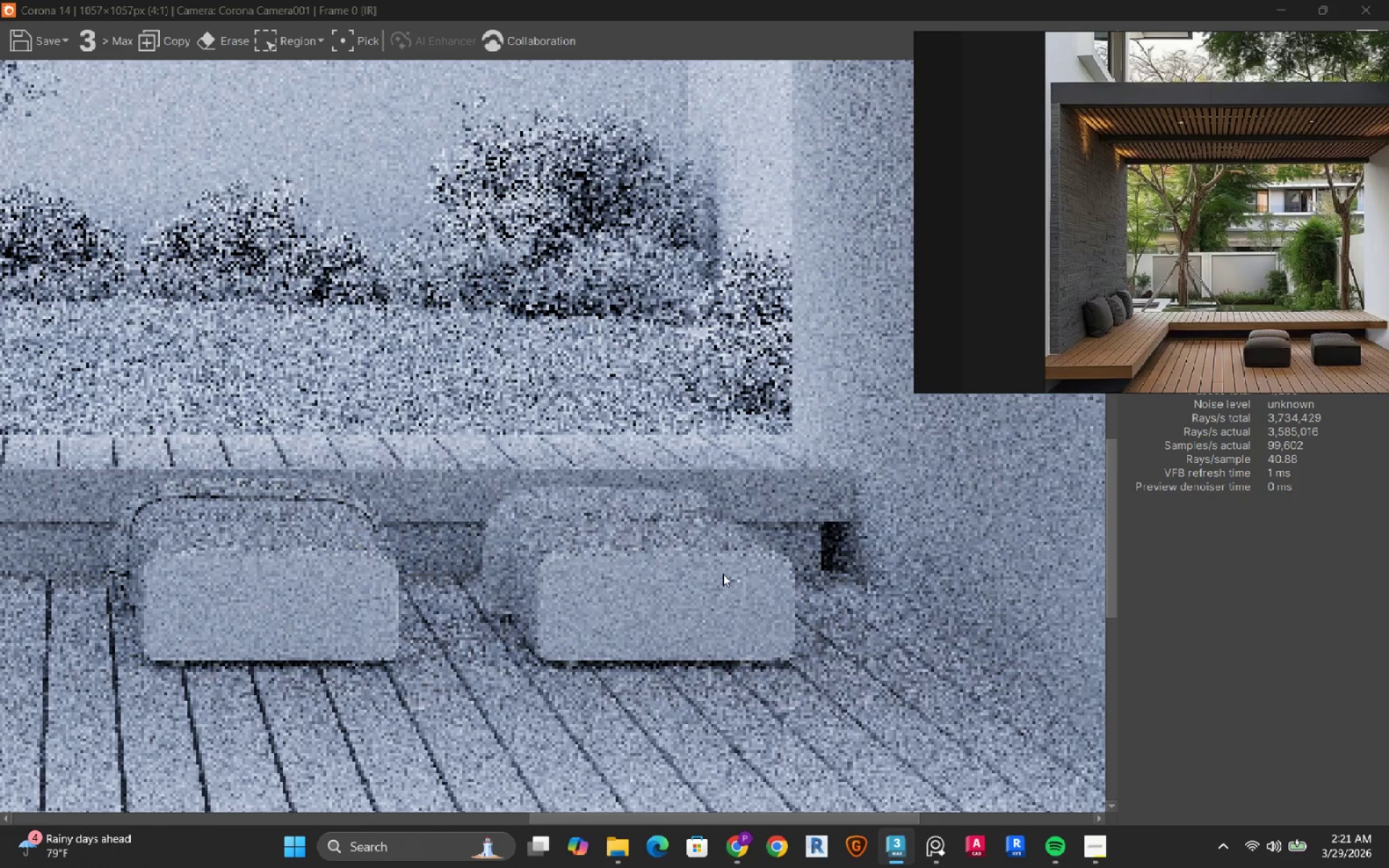 
scroll: coordinate [723, 574], scroll_direction: down, amount: 1.0
 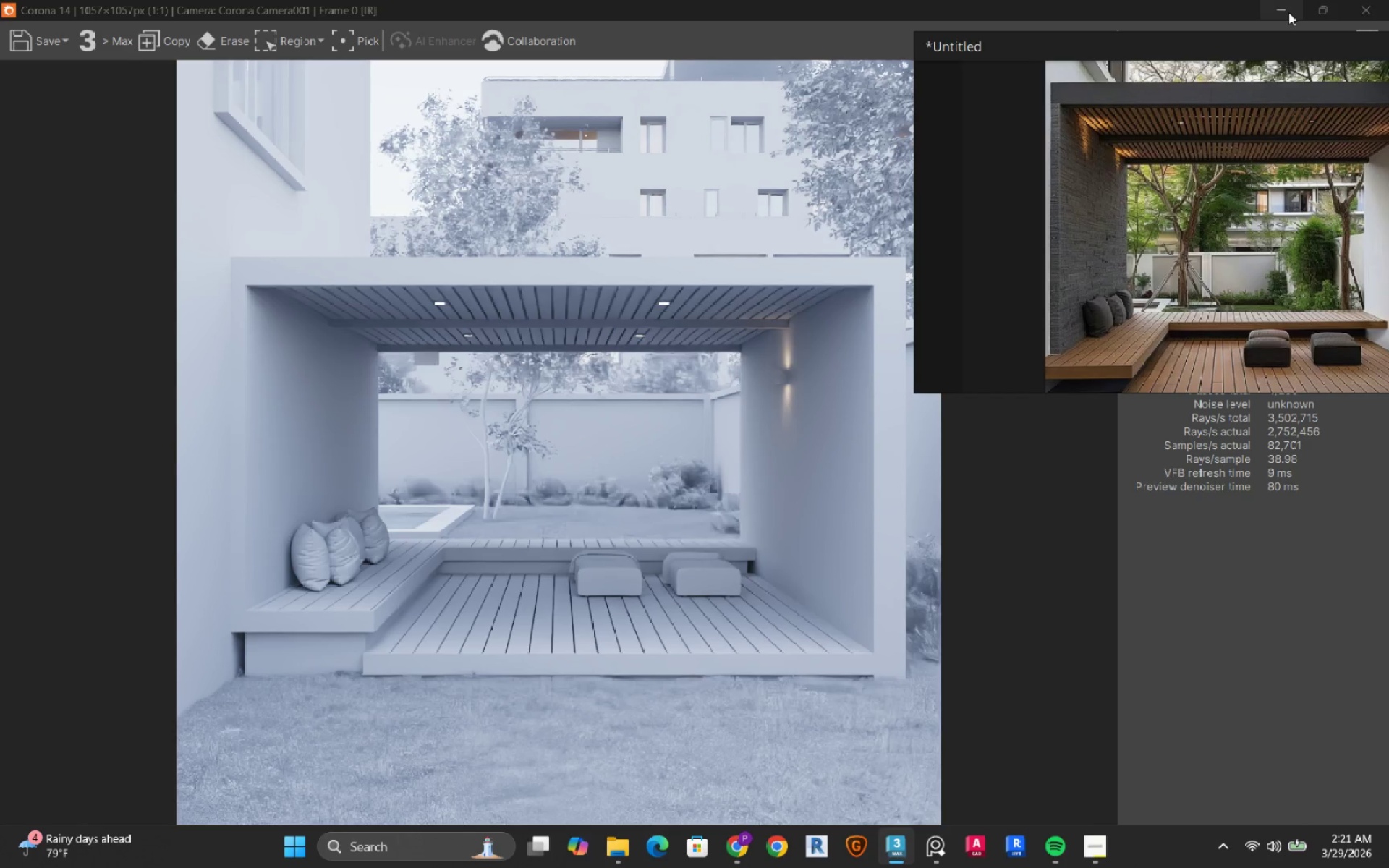 
scroll: coordinate [628, 450], scroll_direction: up, amount: 1.0
 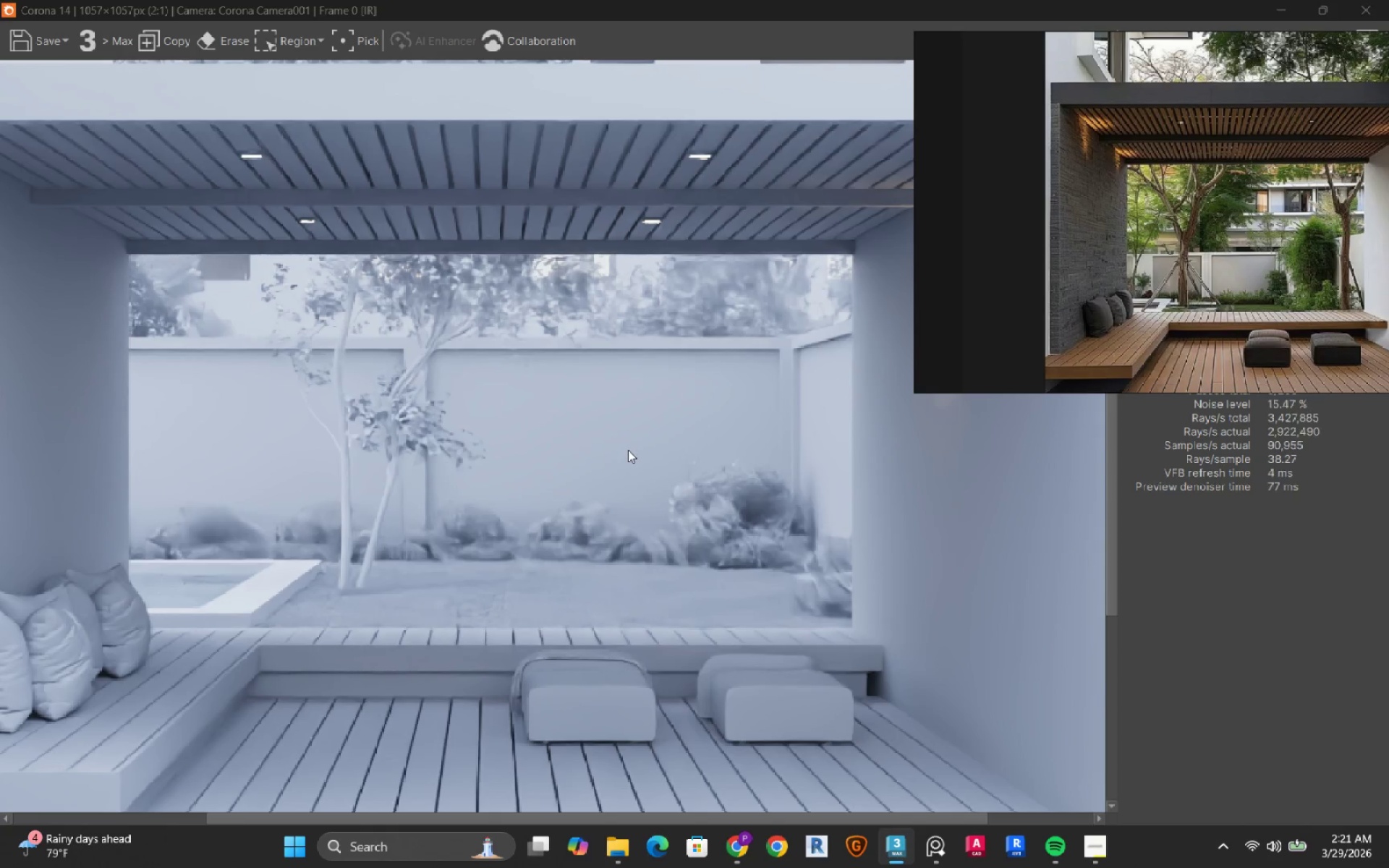 
scroll: coordinate [628, 450], scroll_direction: down, amount: 1.0
 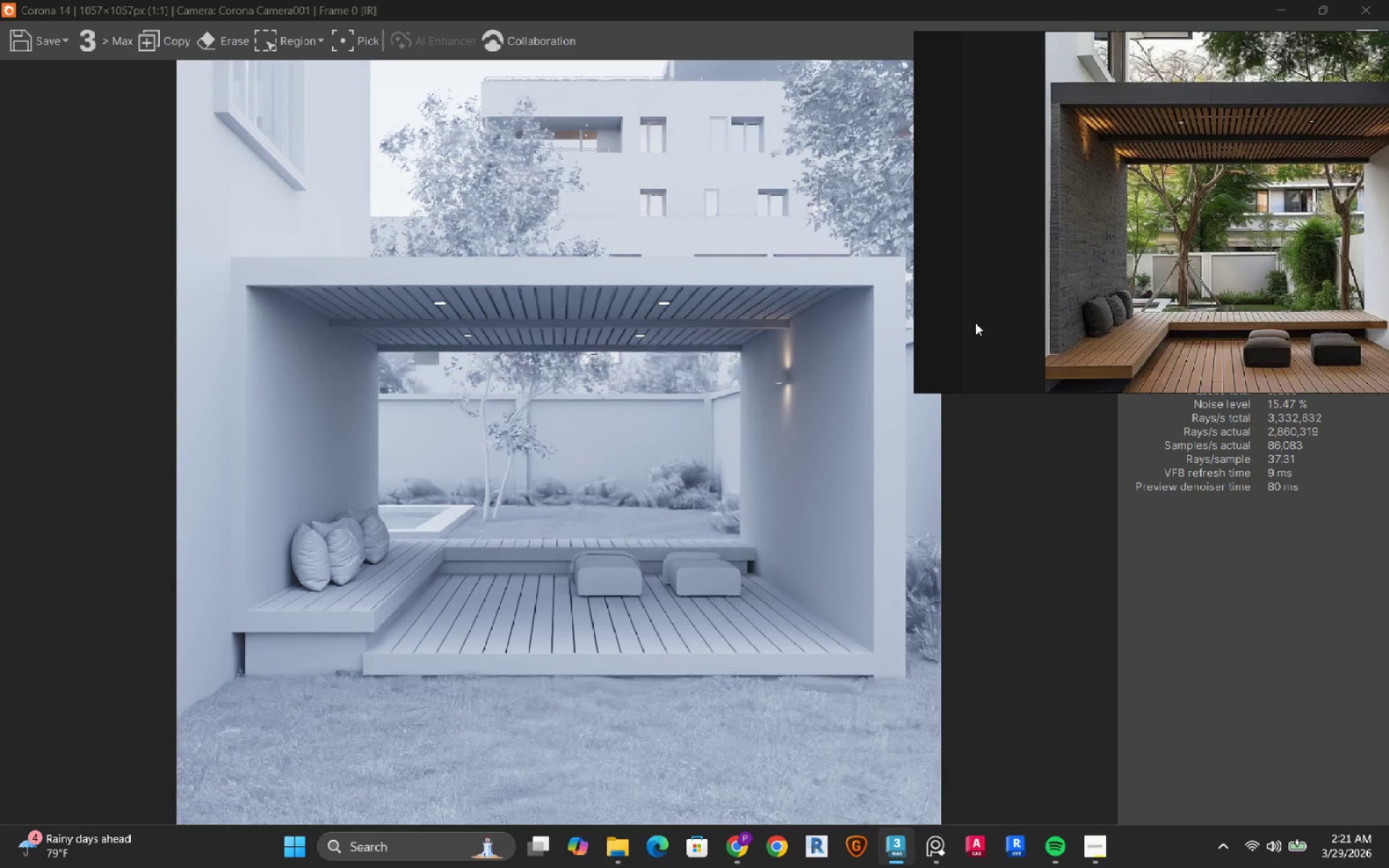 
wait(5.1)
 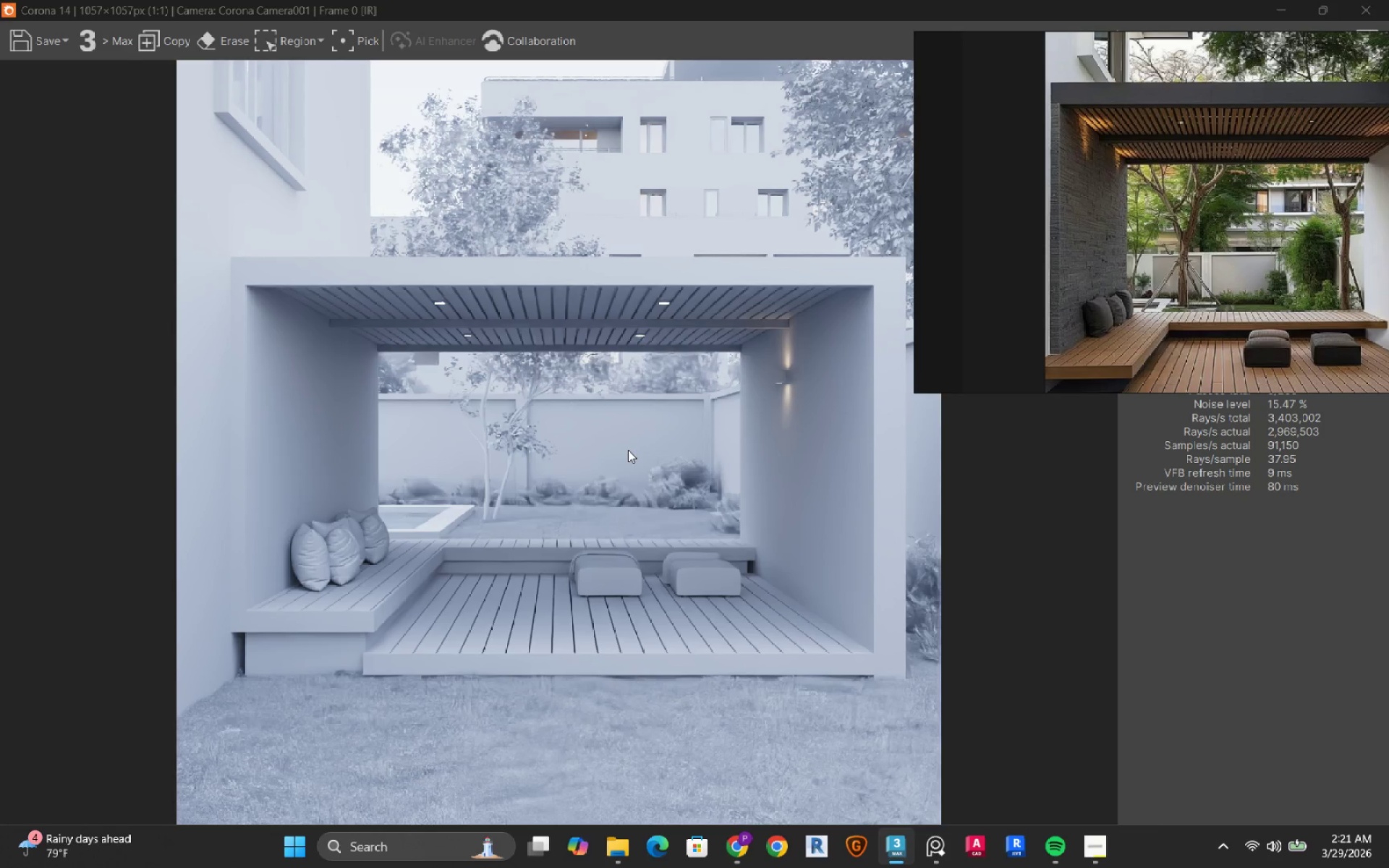 
left_click([987, 39])
 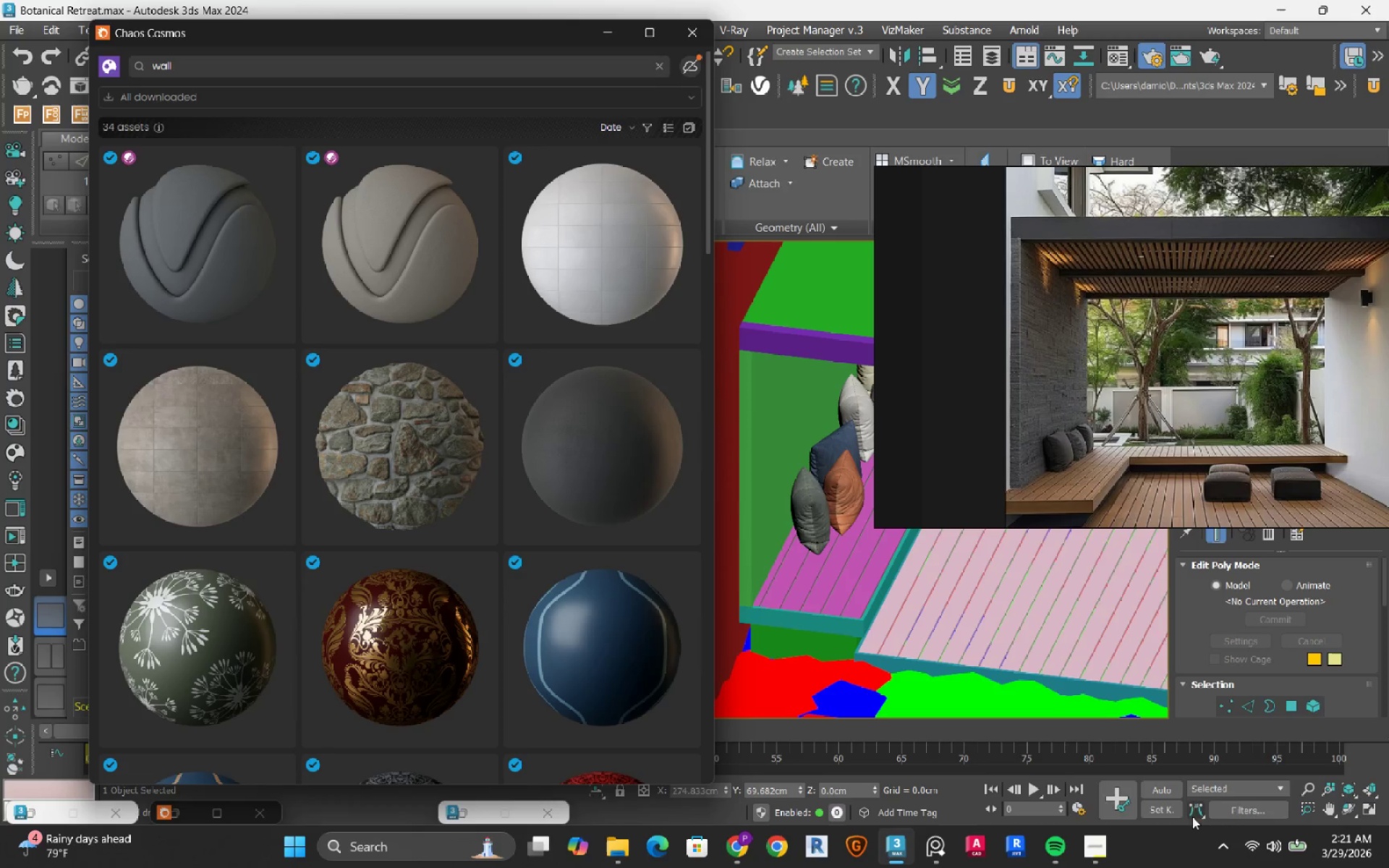 
left_click([1260, 841])